 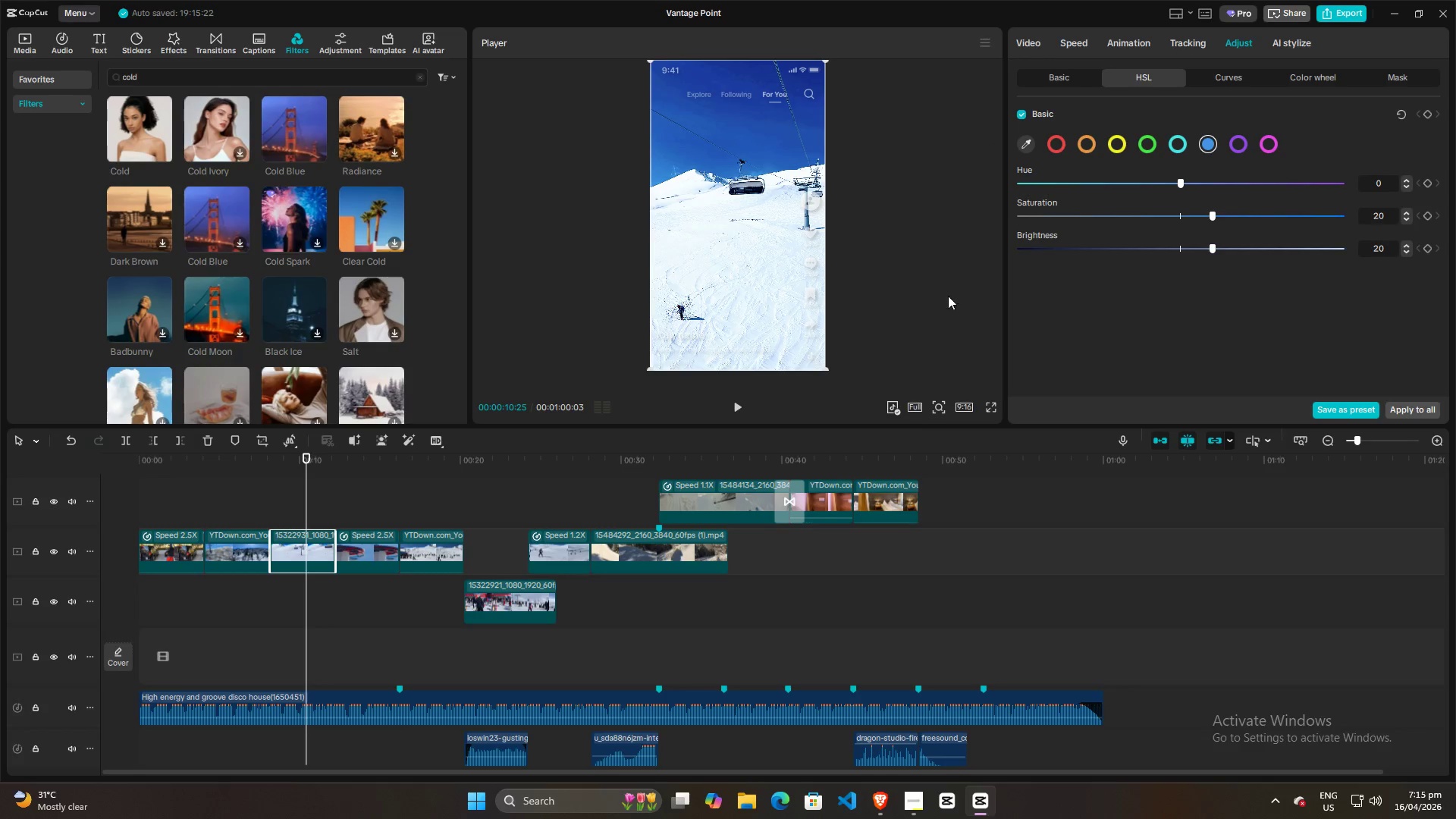 
left_click([1114, 146])
 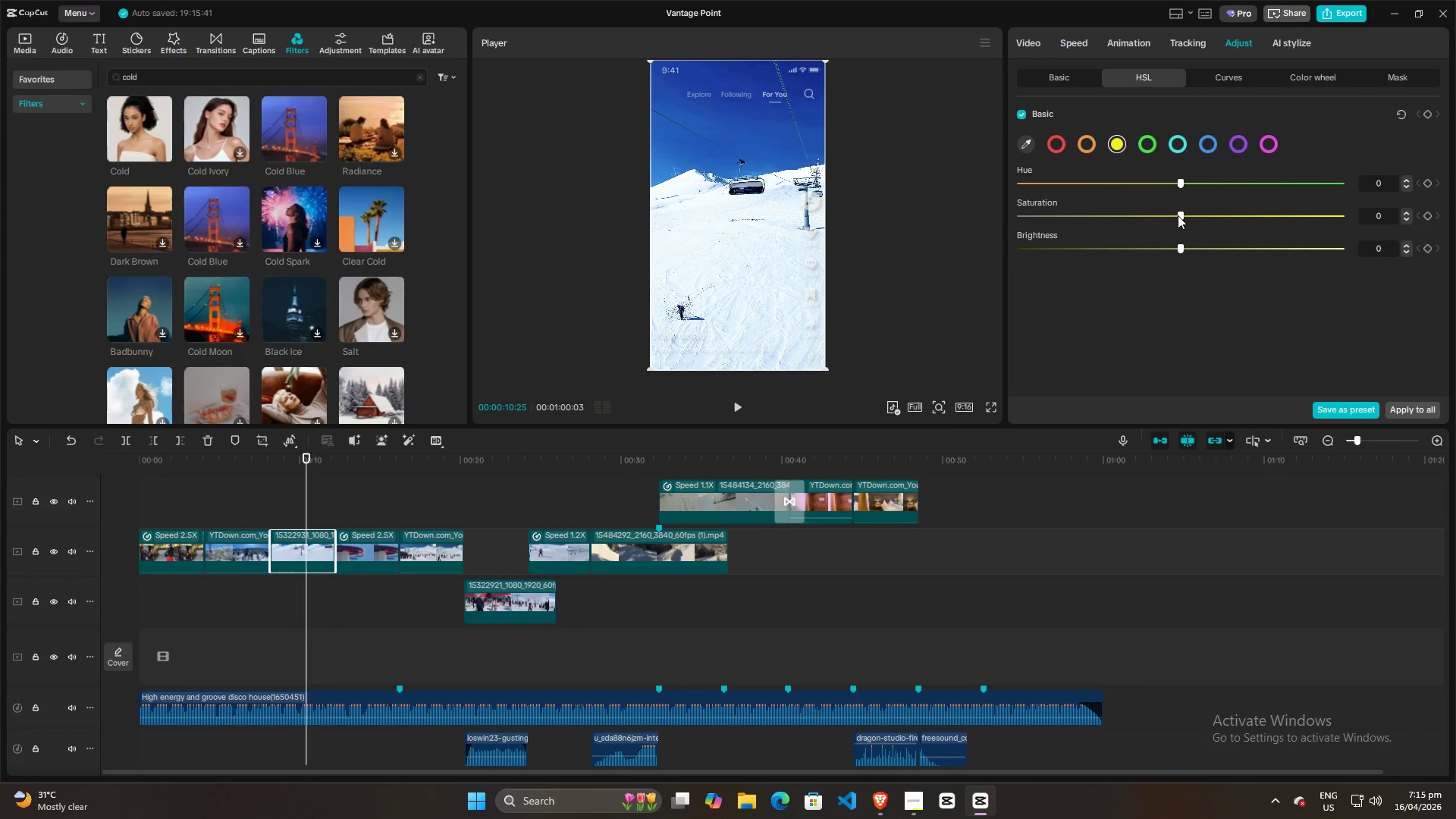 
key(Alt+AltLeft)
 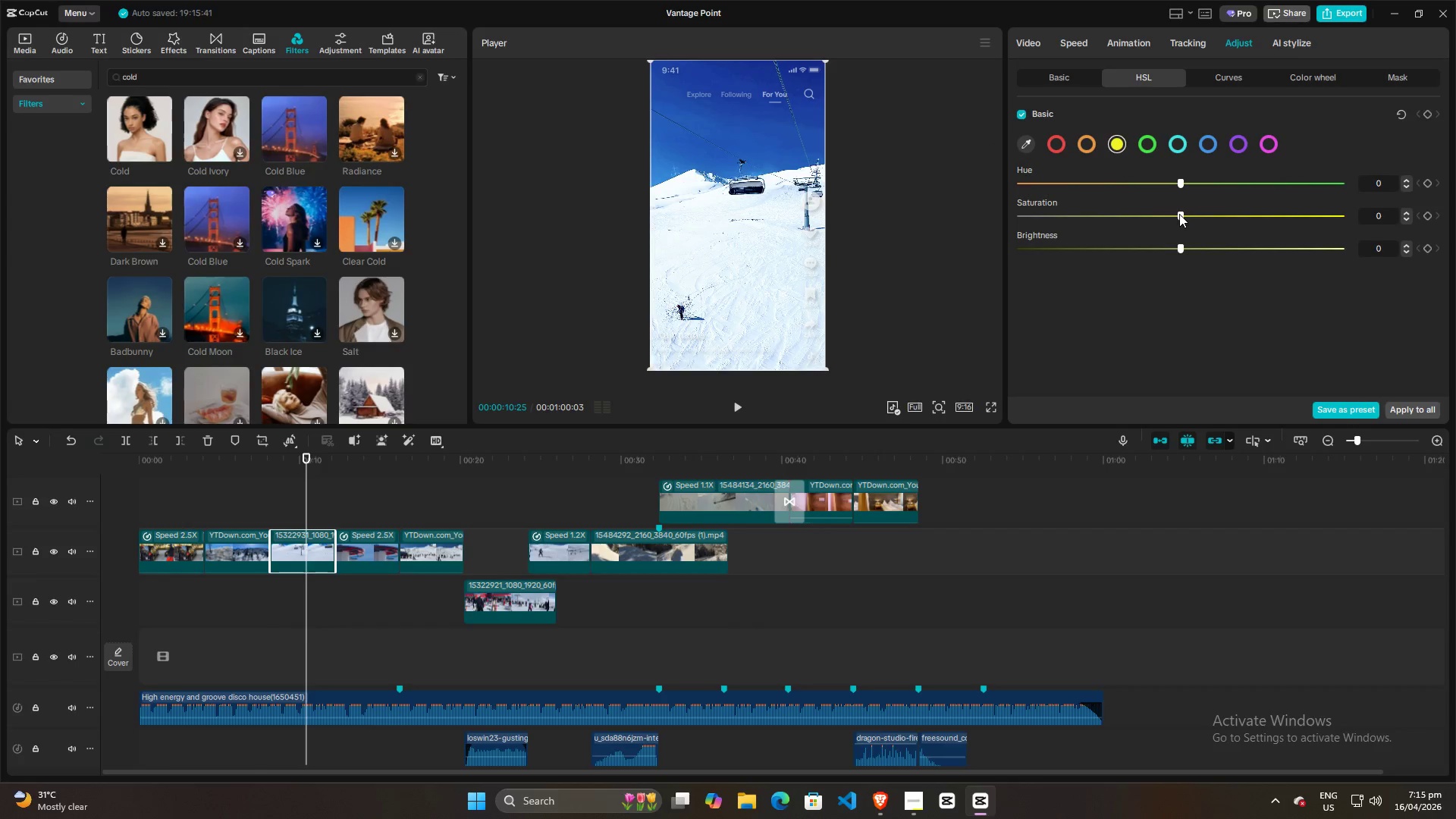 
key(Alt+Tab)
 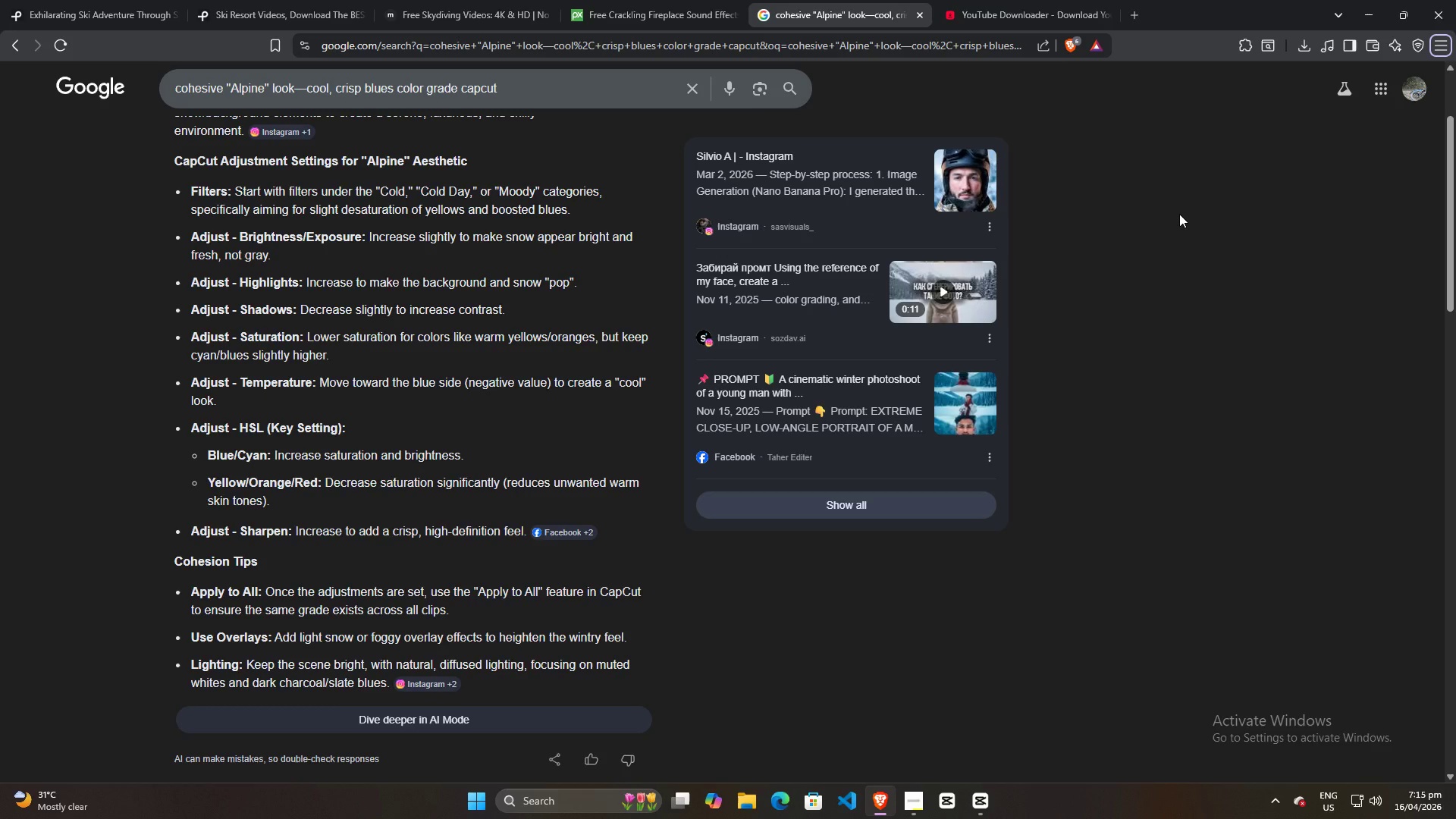 
key(Alt+AltLeft)
 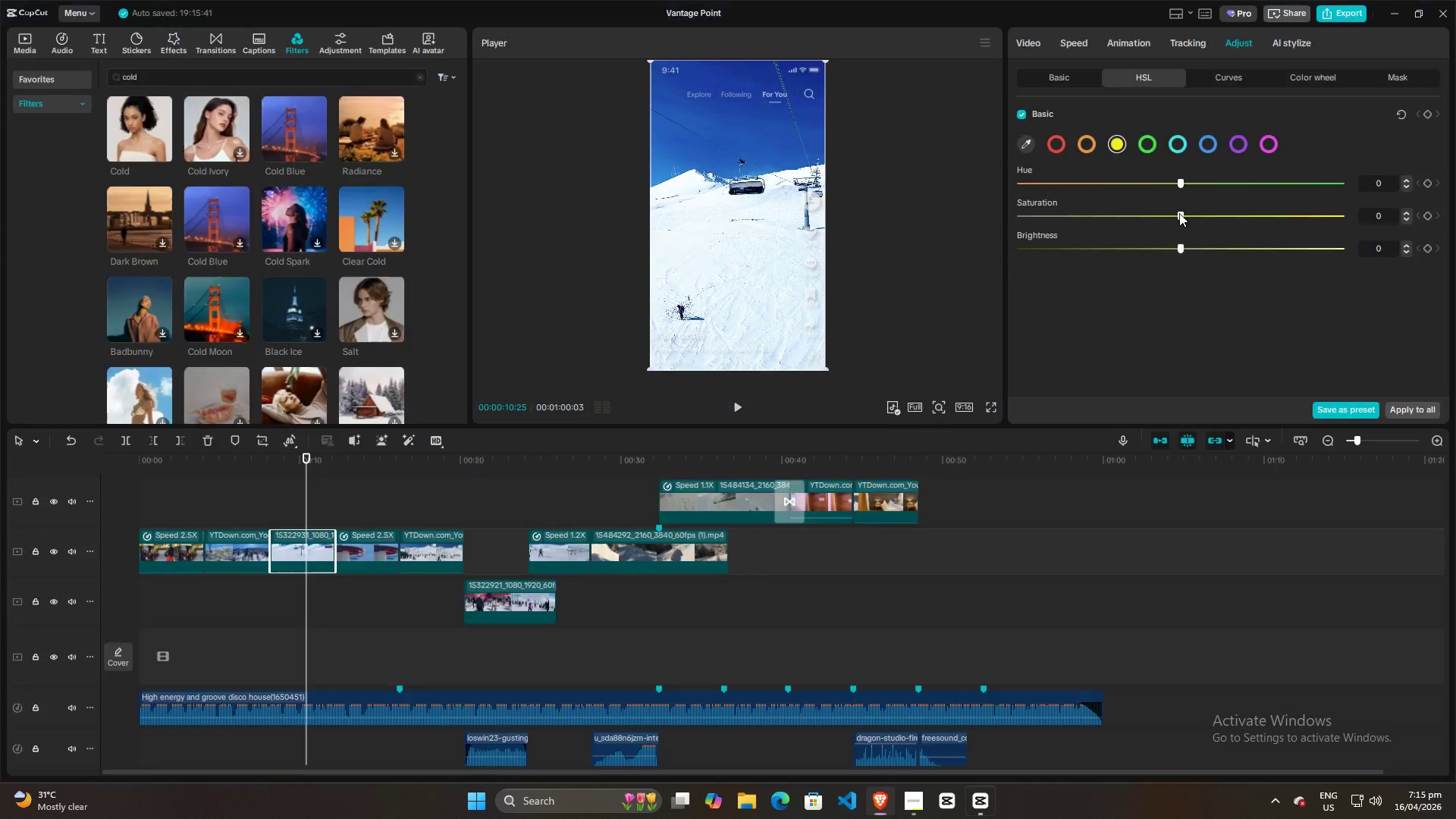 
key(Alt+Tab)
 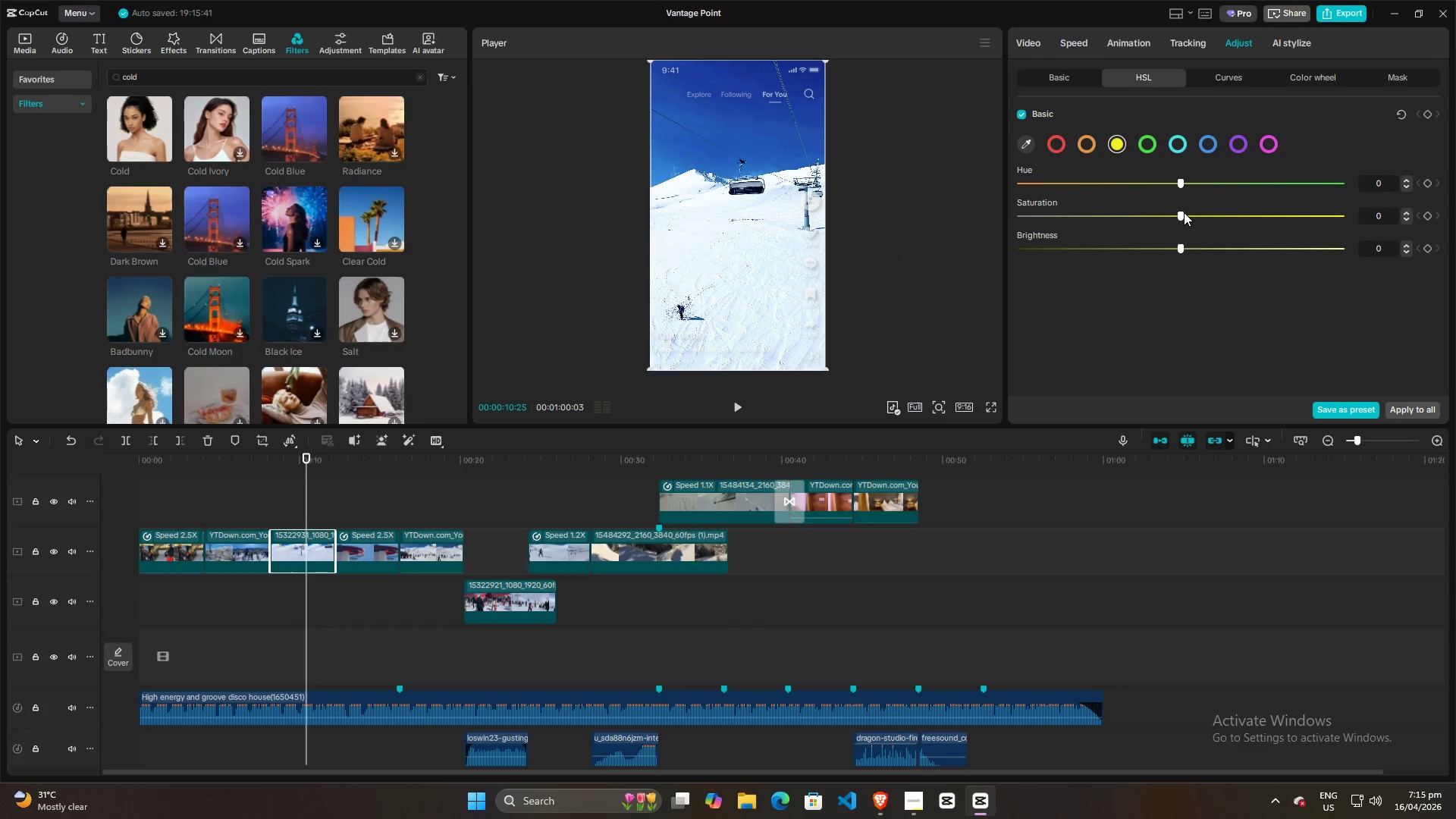 
key(Alt+AltLeft)
 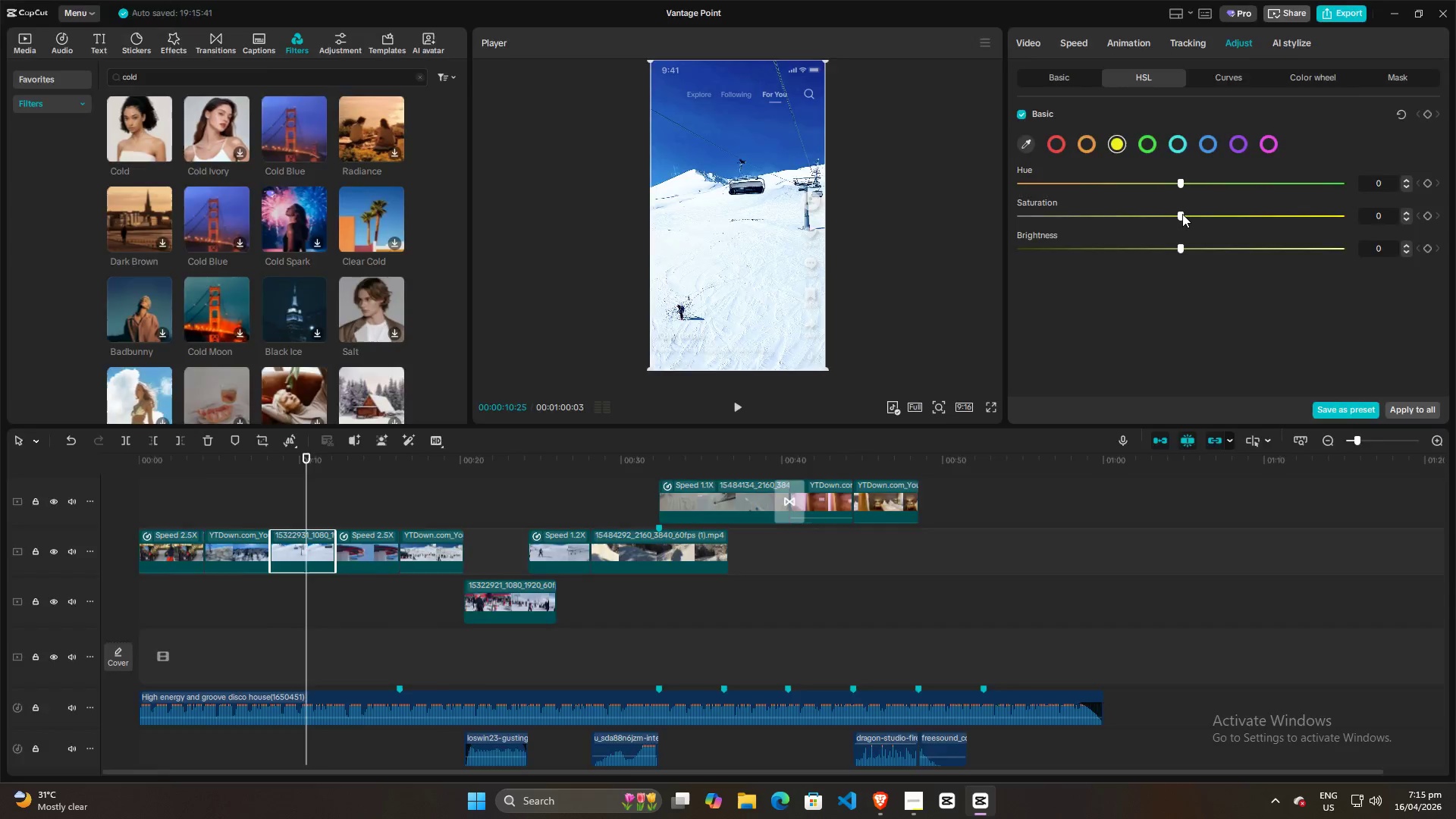 
key(Alt+Tab)
 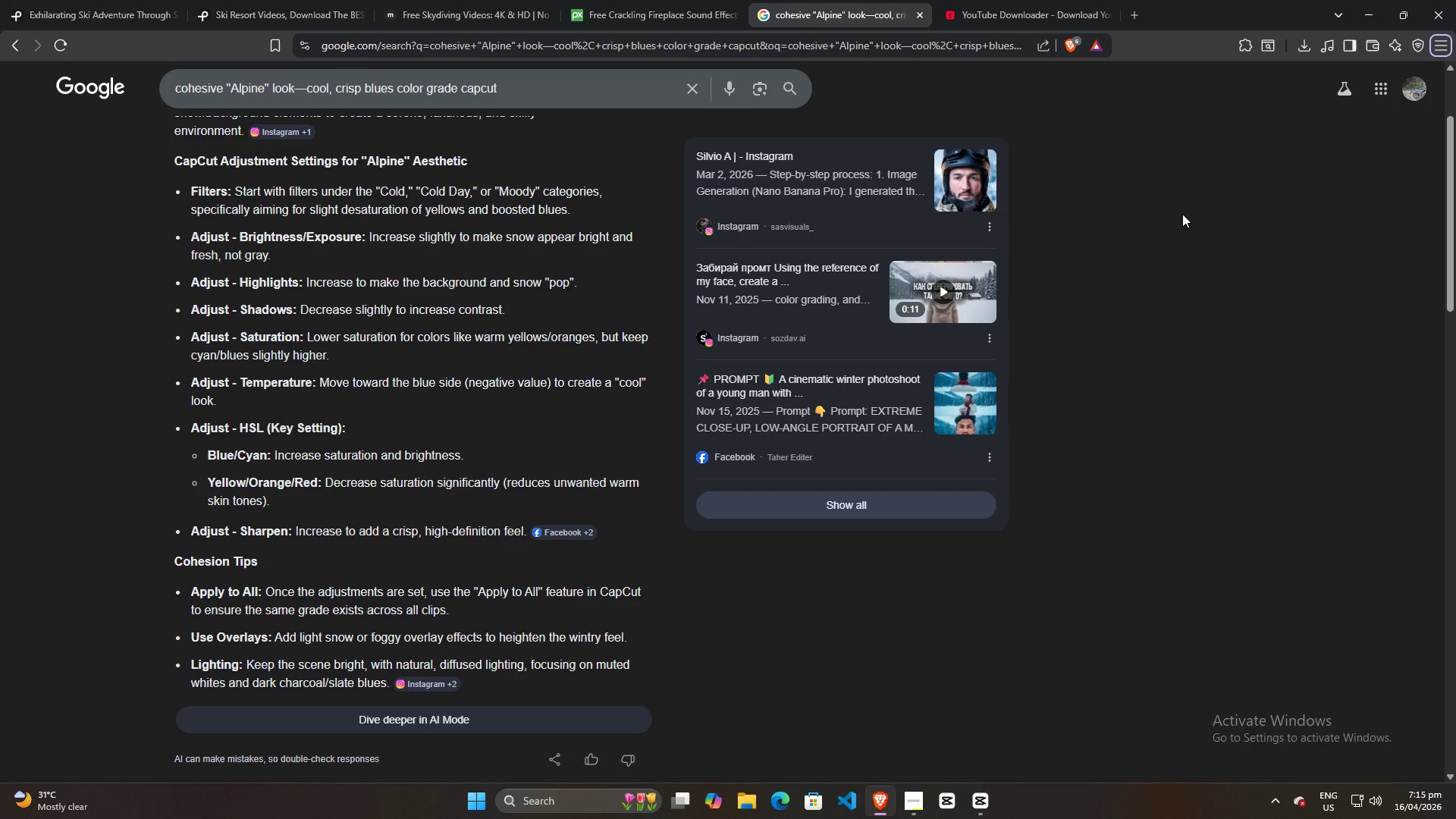 
key(Alt+AltLeft)
 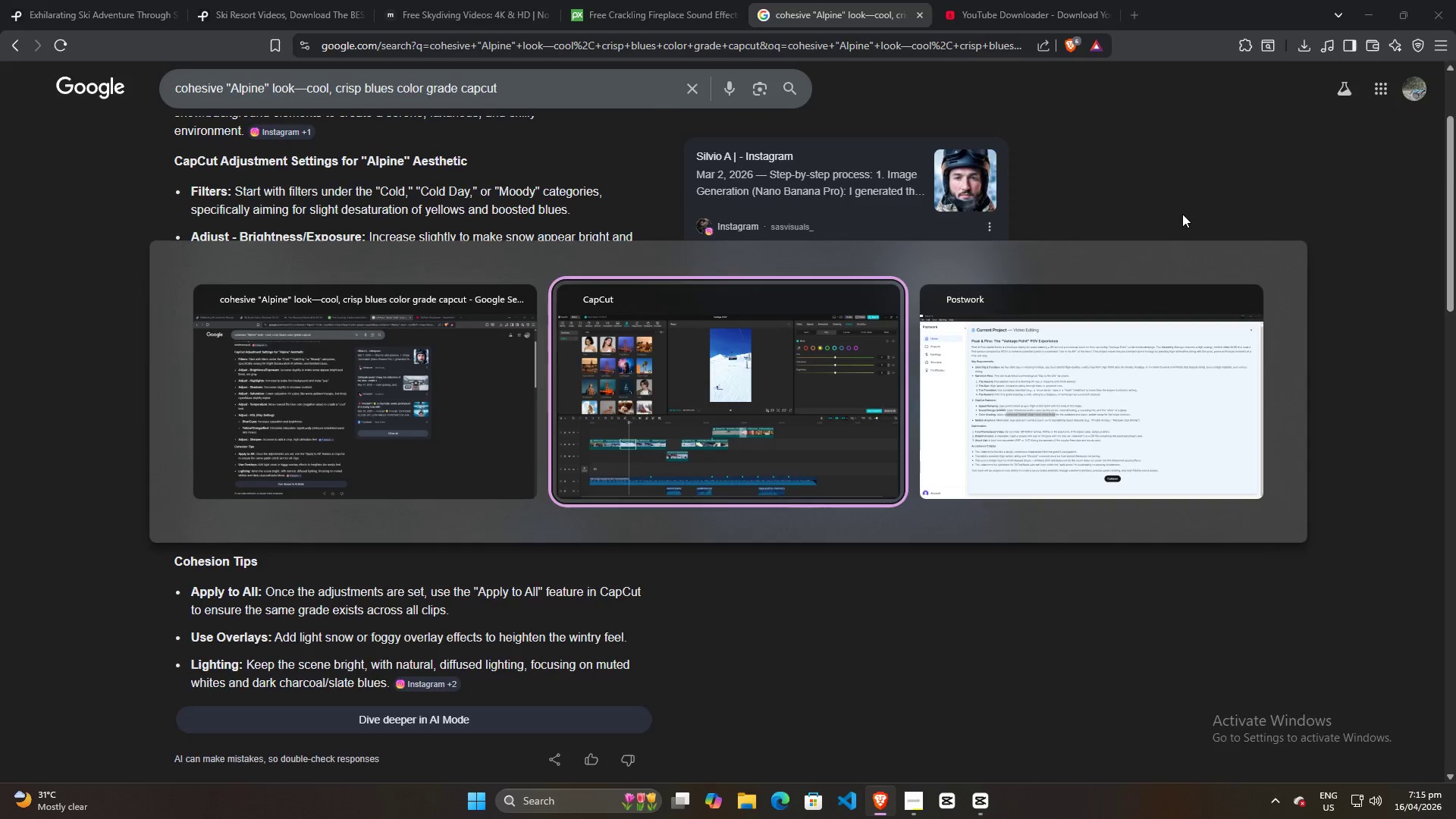 
key(Alt+Tab)
 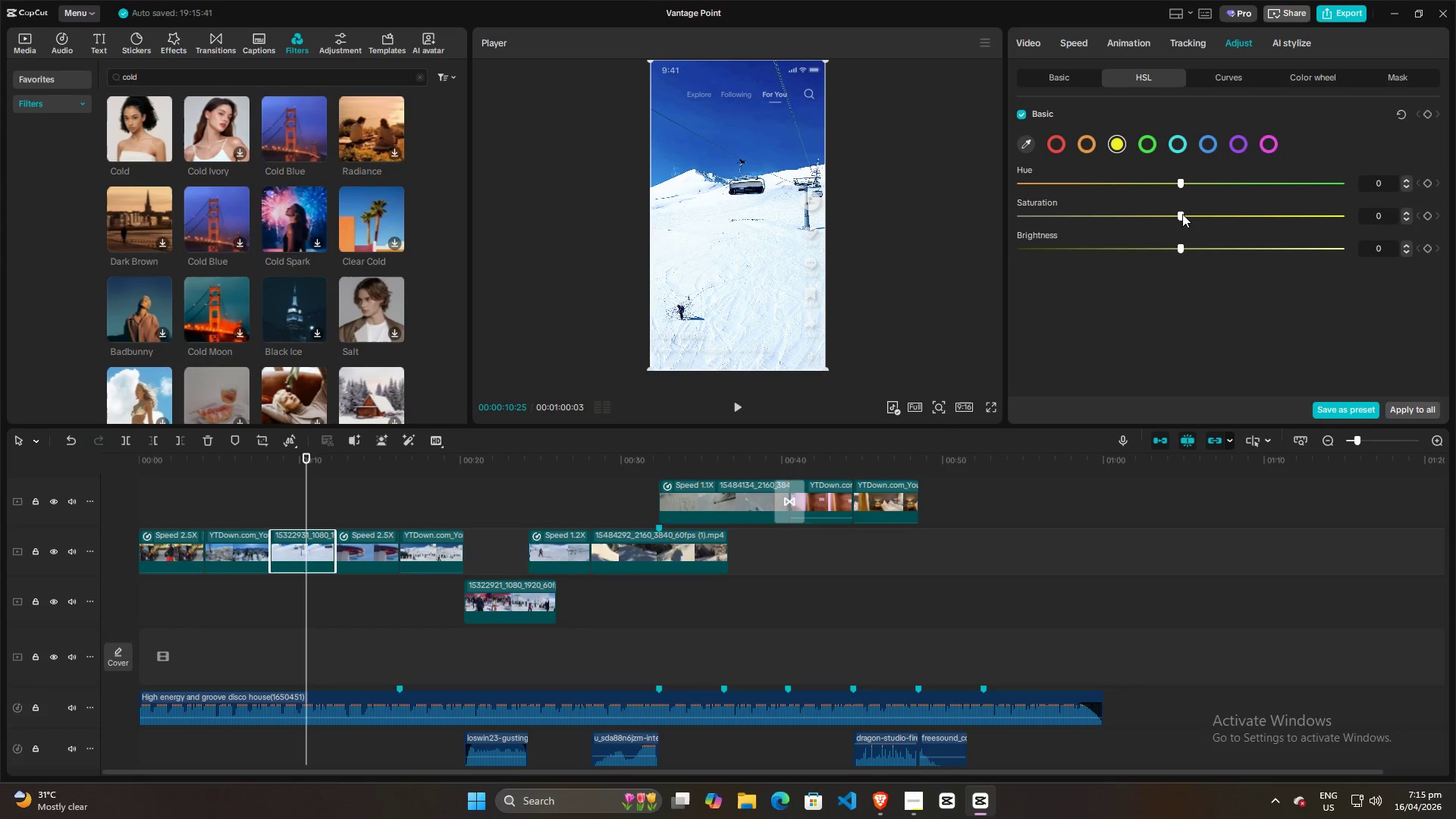 
left_click_drag(start_coordinate=[1182, 214], to_coordinate=[1097, 220])
 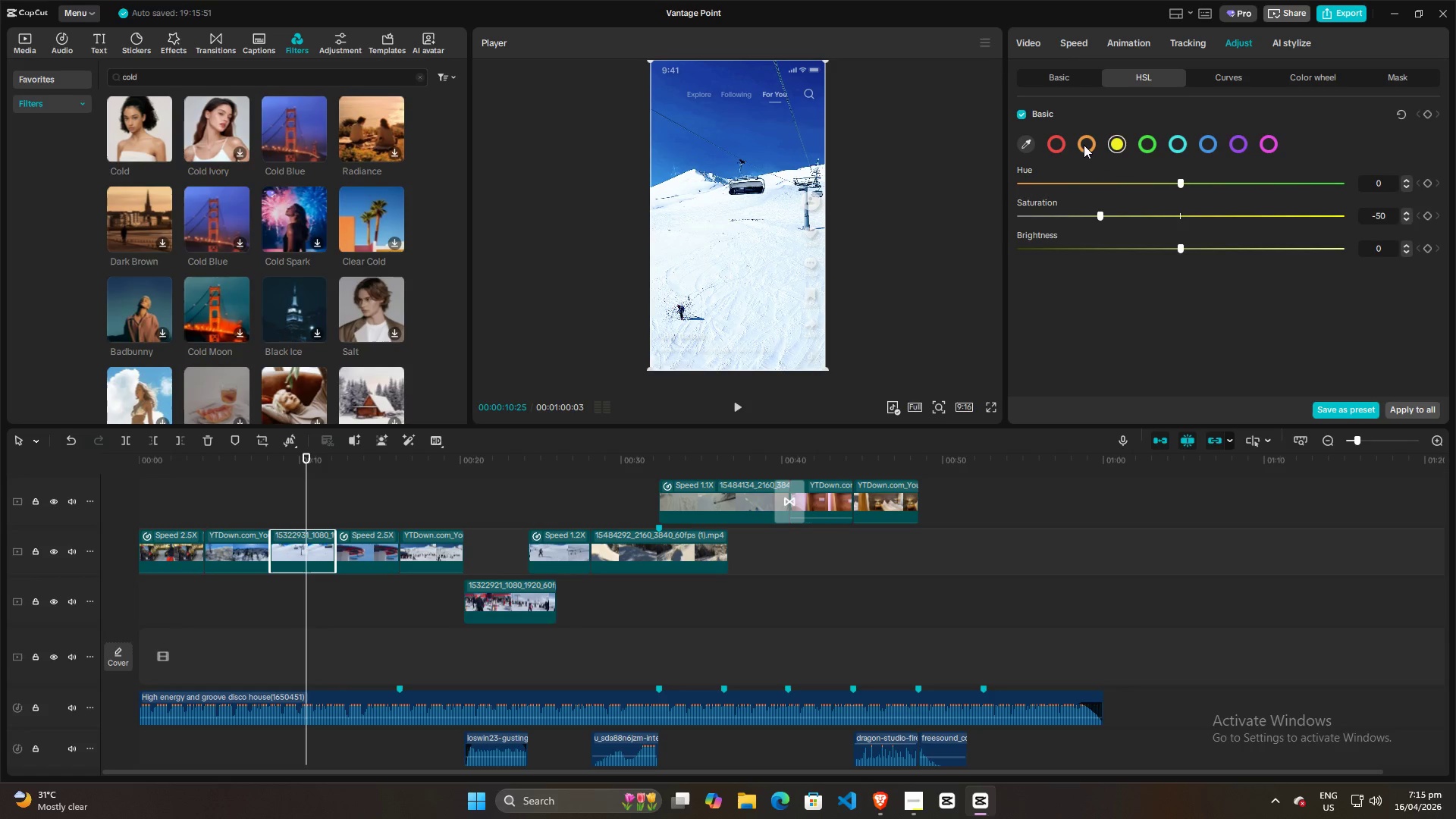 
left_click([1084, 145])